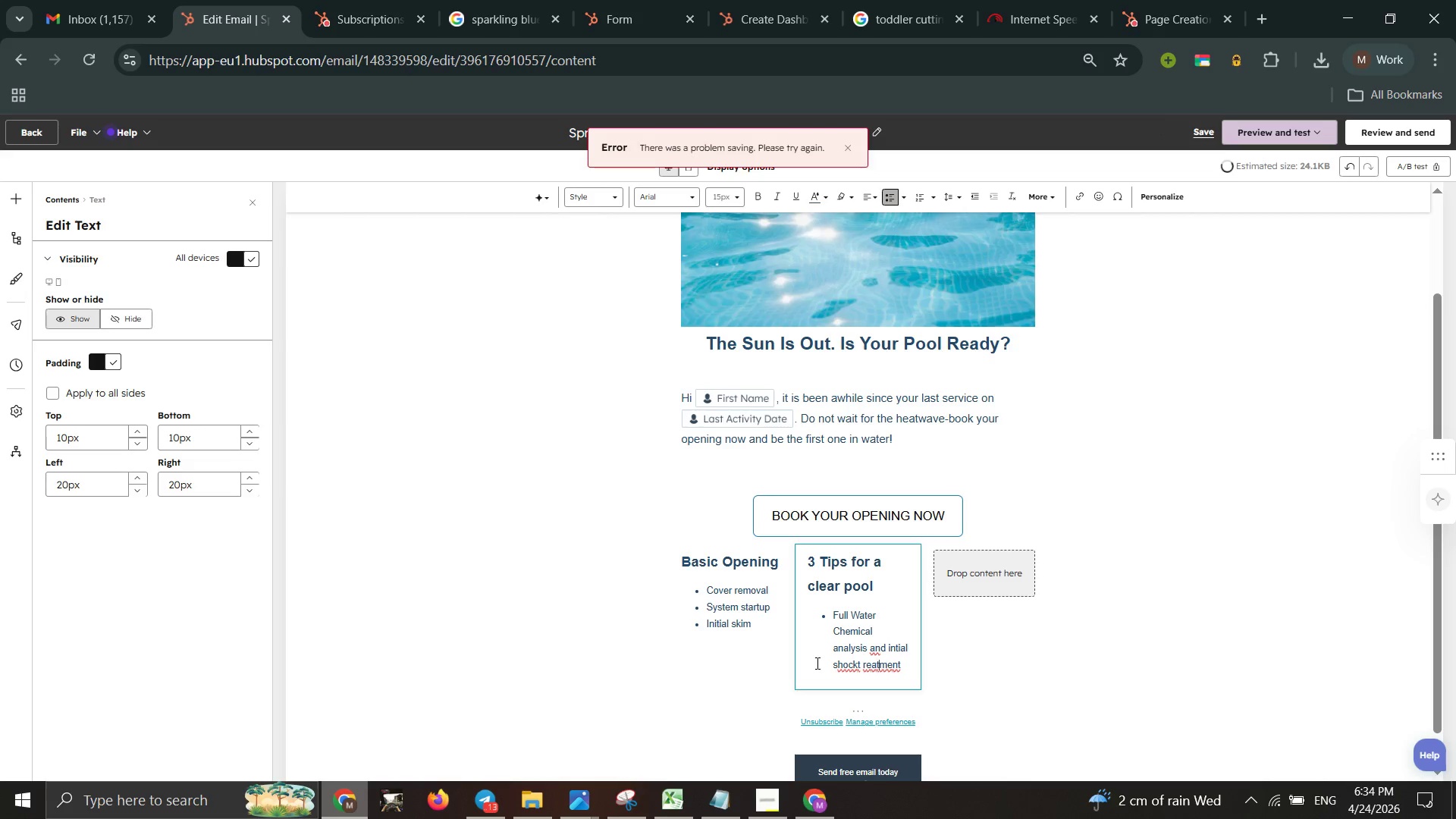 
key(ArrowLeft)
 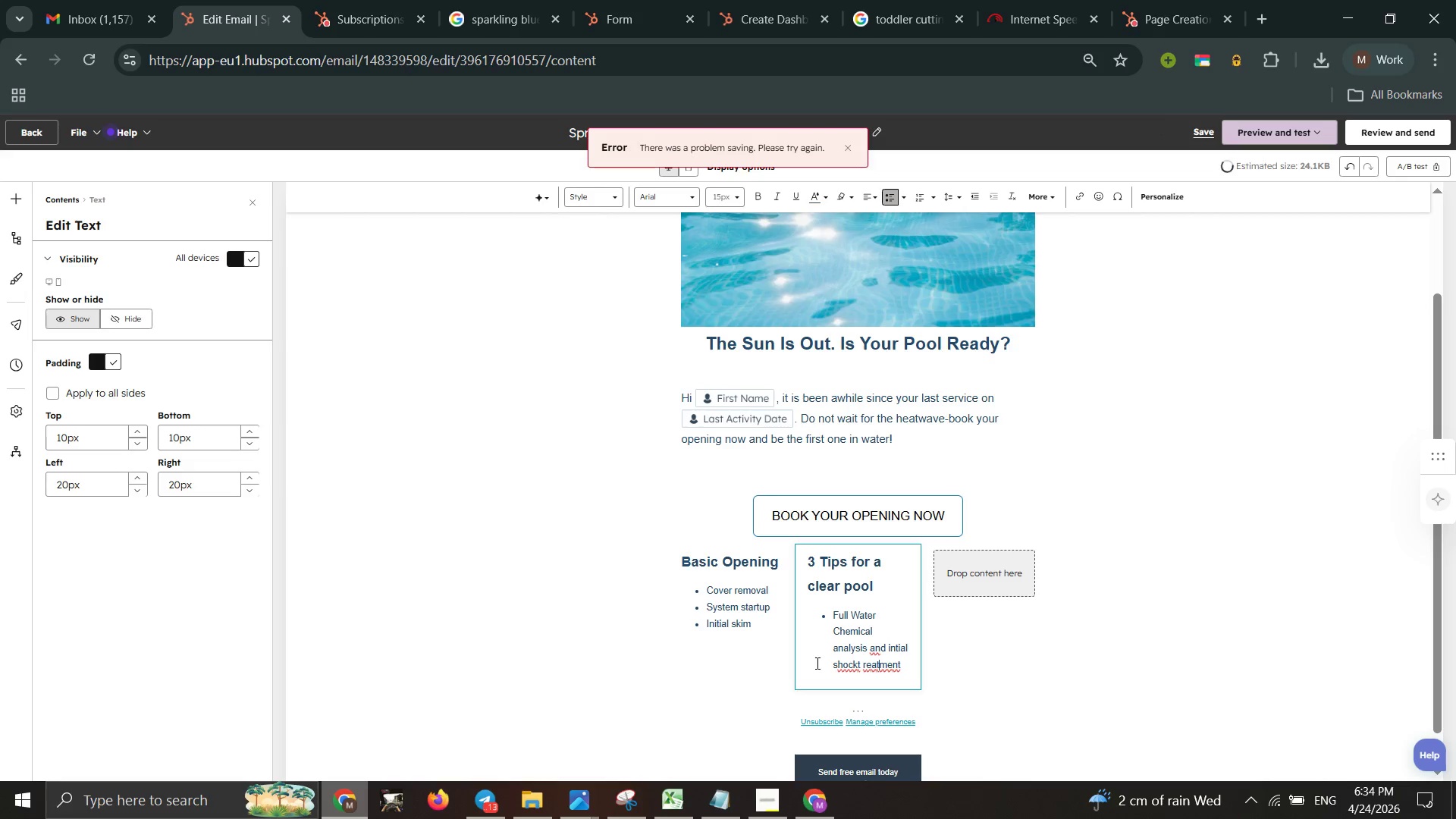 
key(ArrowLeft)
 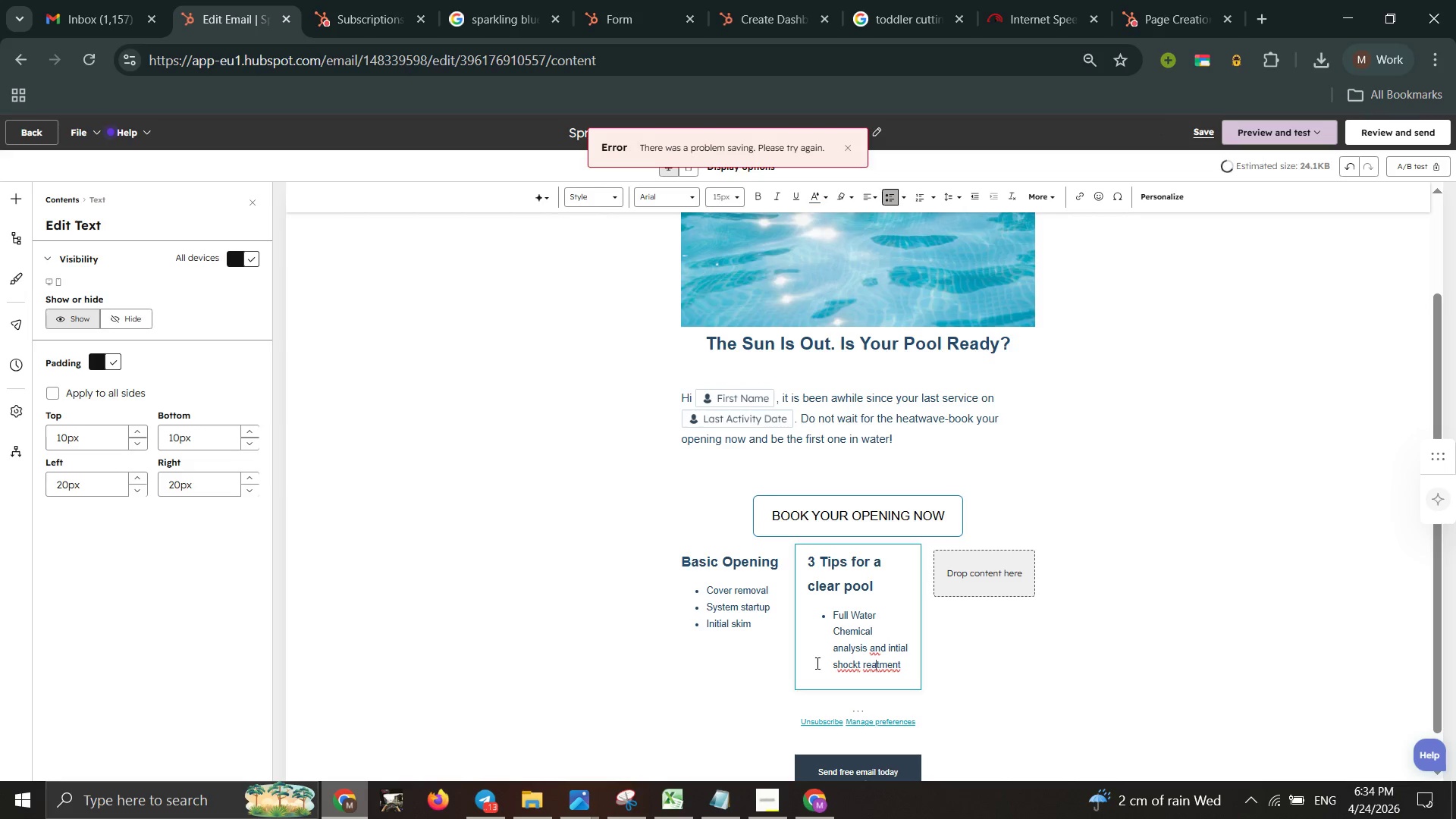 
key(ArrowLeft)
 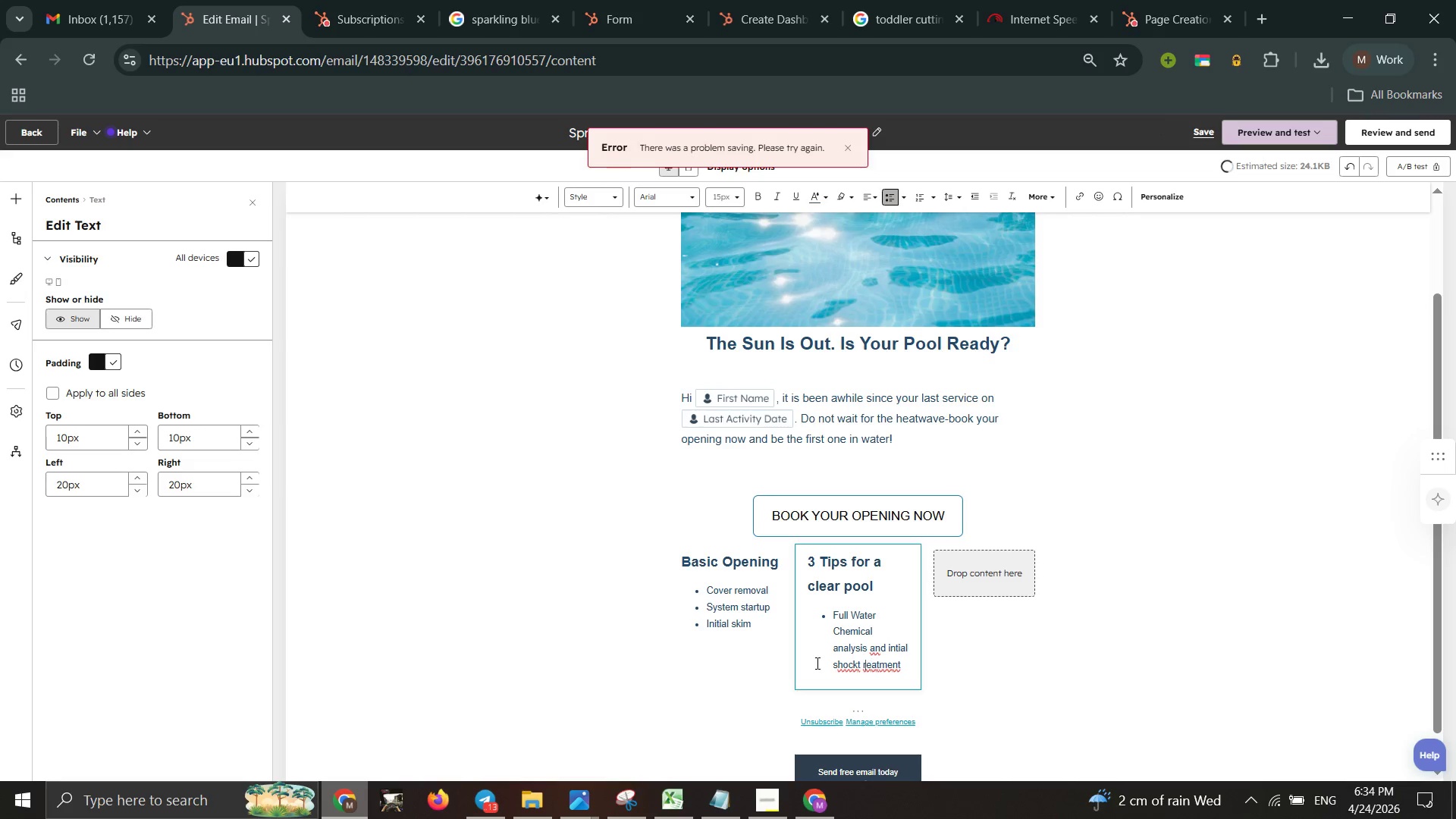 
key(ArrowLeft)
 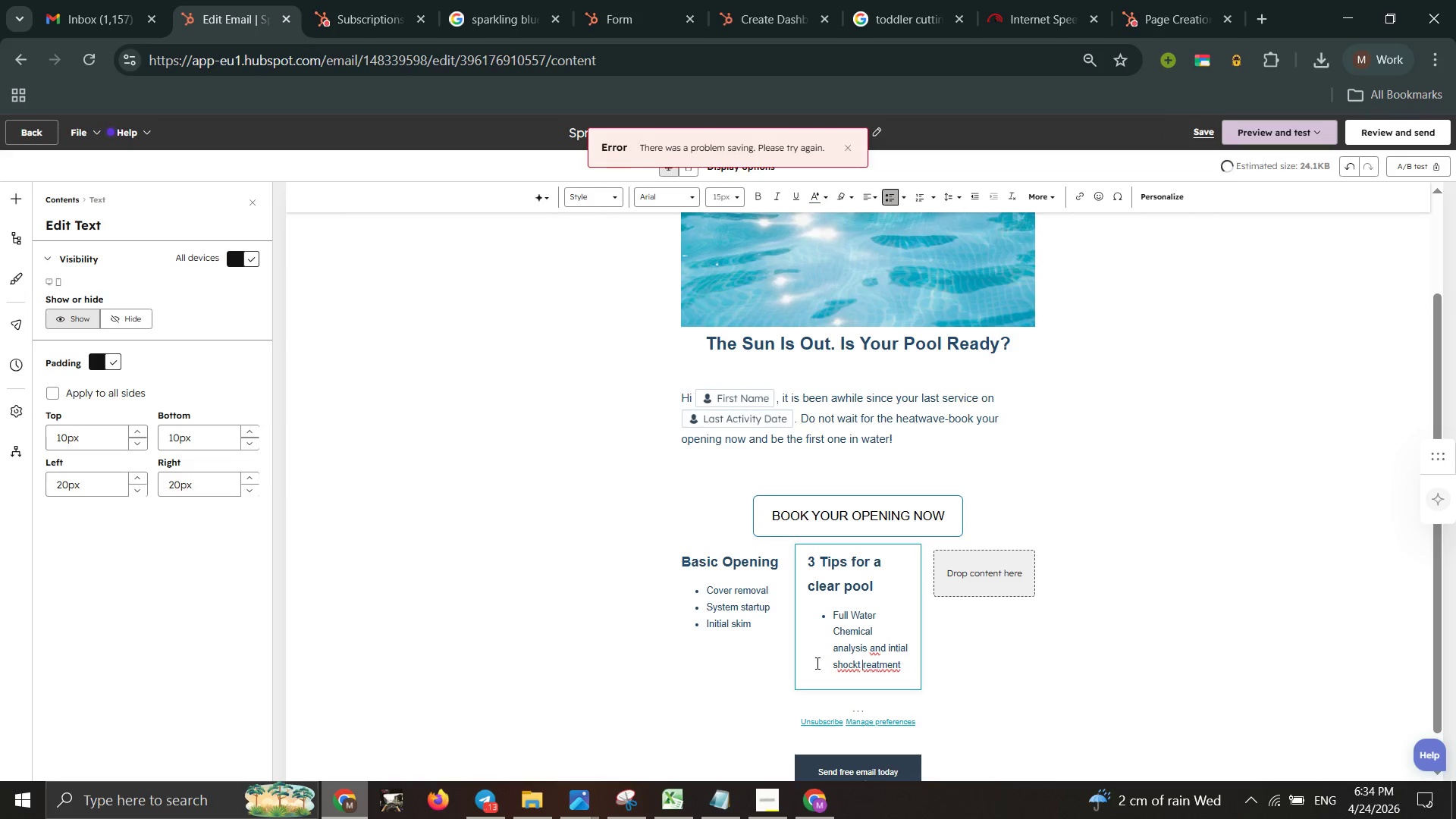 
key(ArrowLeft)
 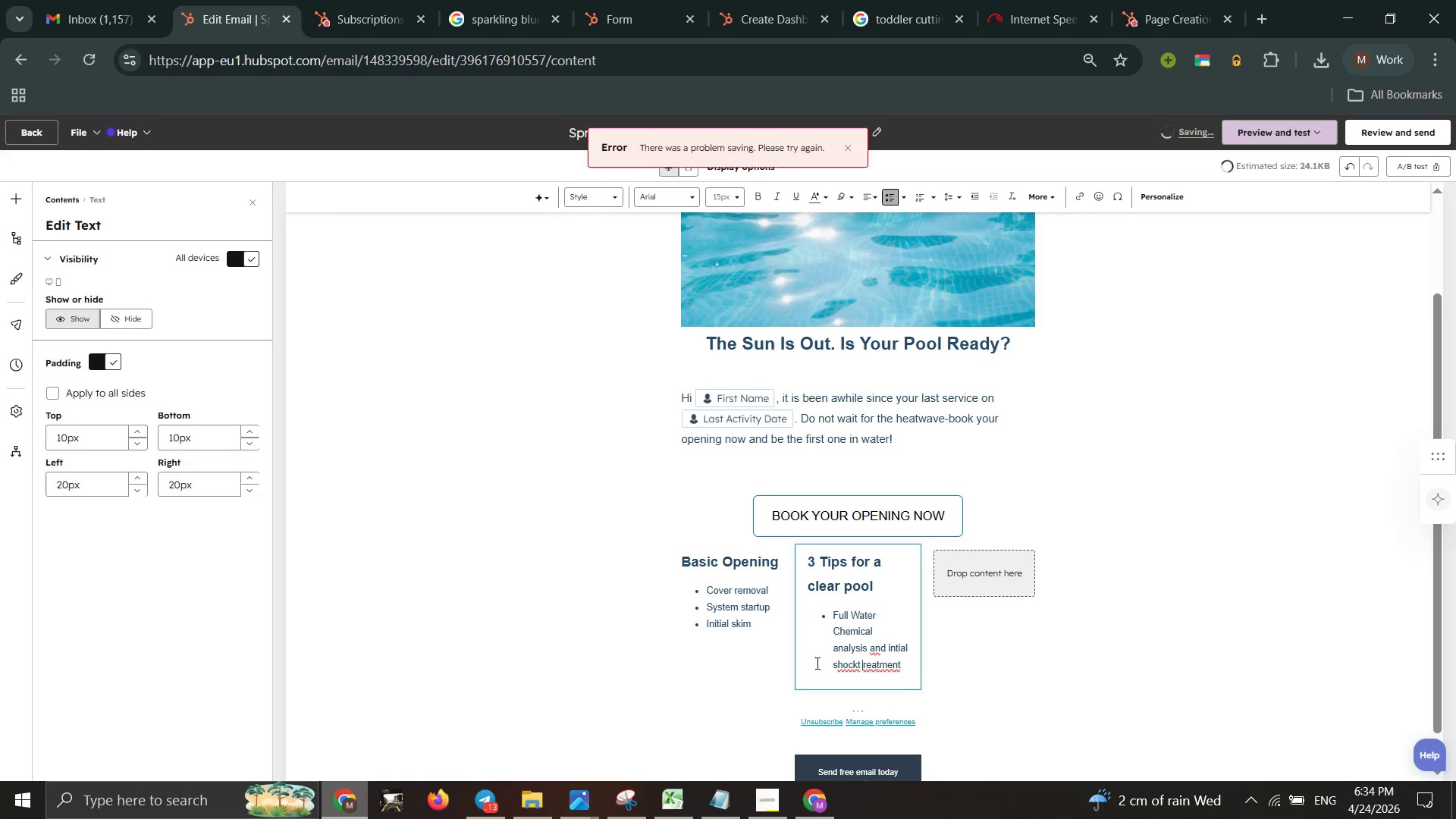 
key(ArrowLeft)
 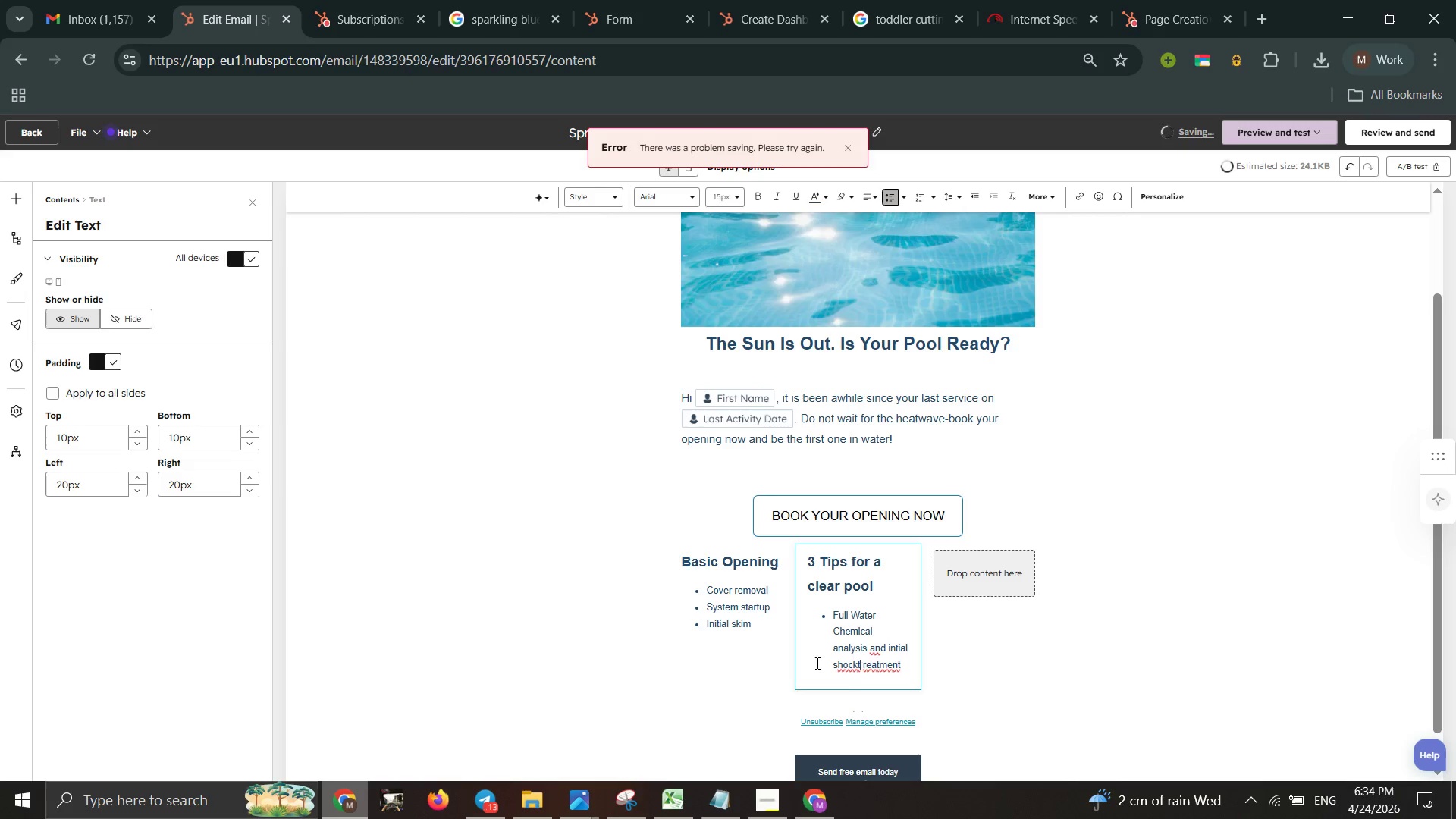 
key(Backspace)
 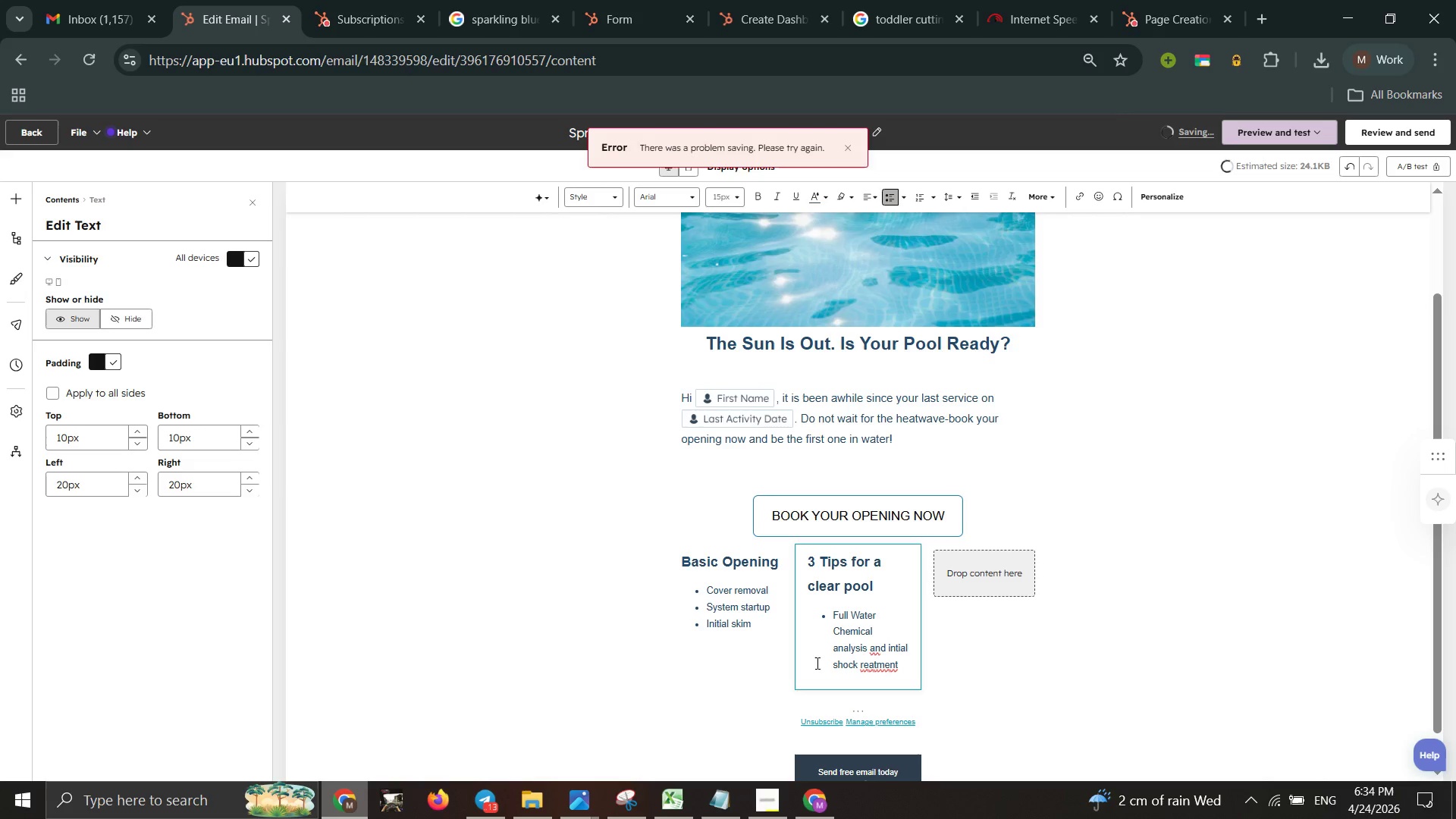 
key(ArrowRight)
 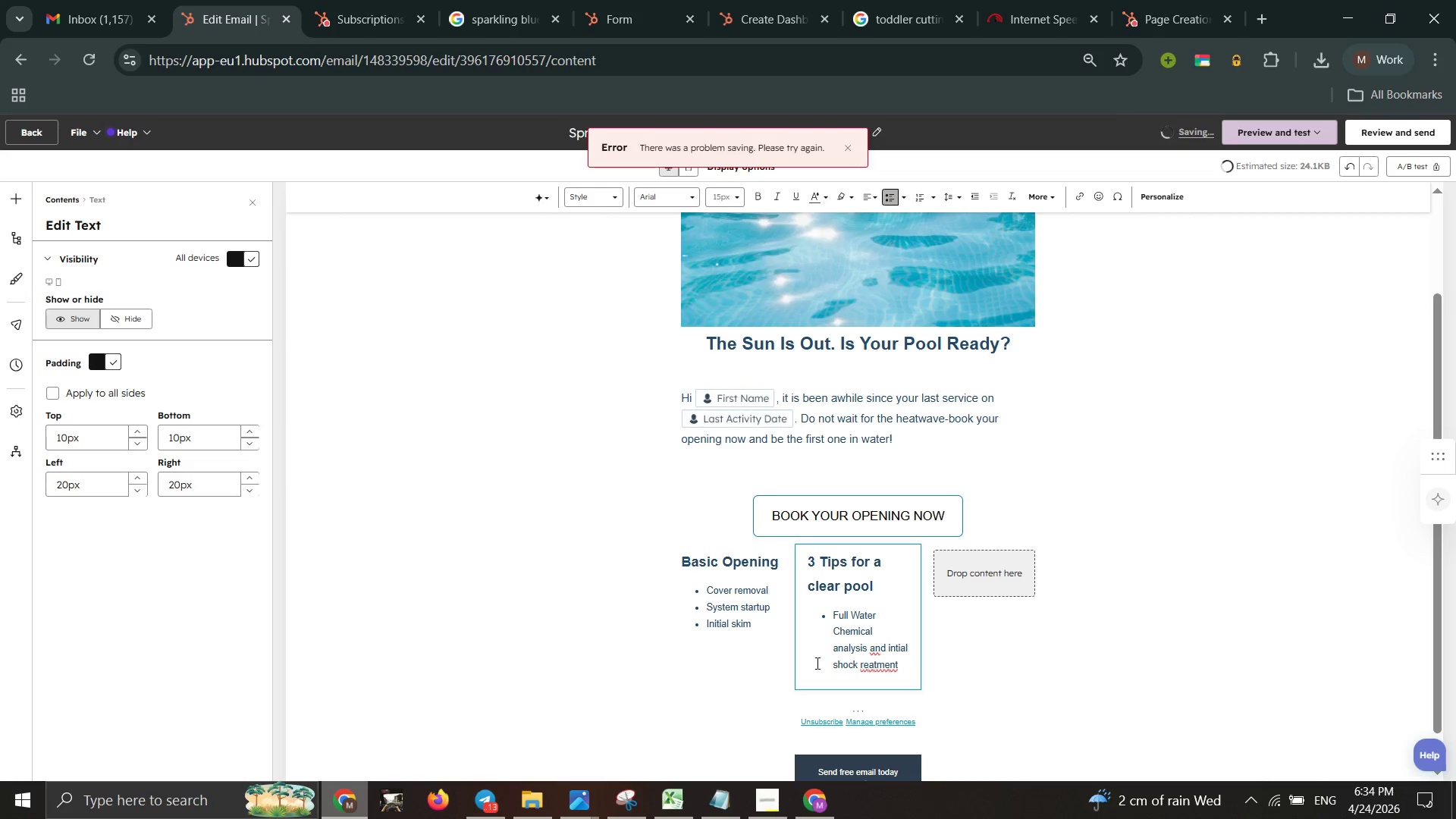 
key(T)
 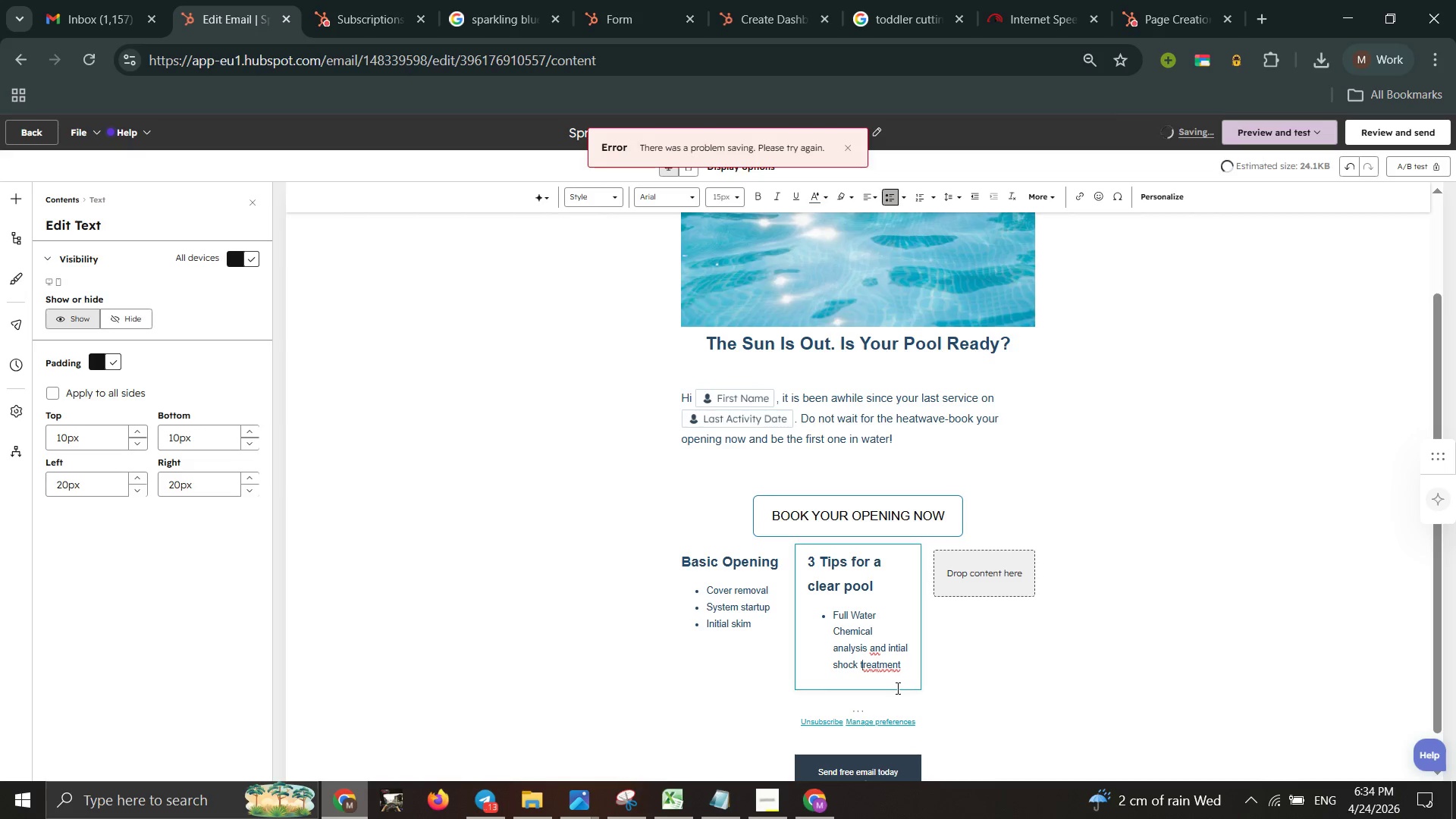 
wait(7.06)
 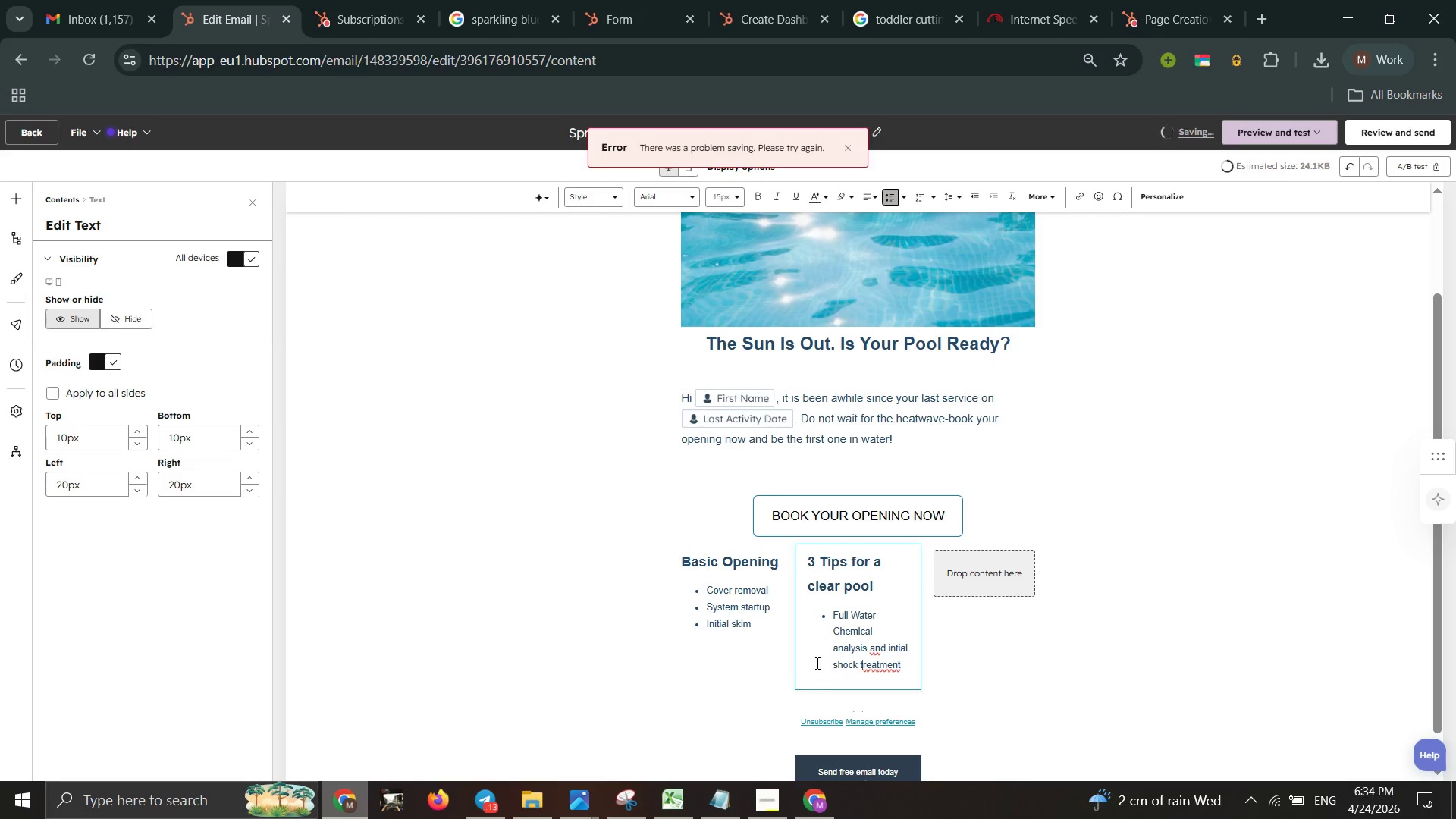 
left_click([903, 656])
 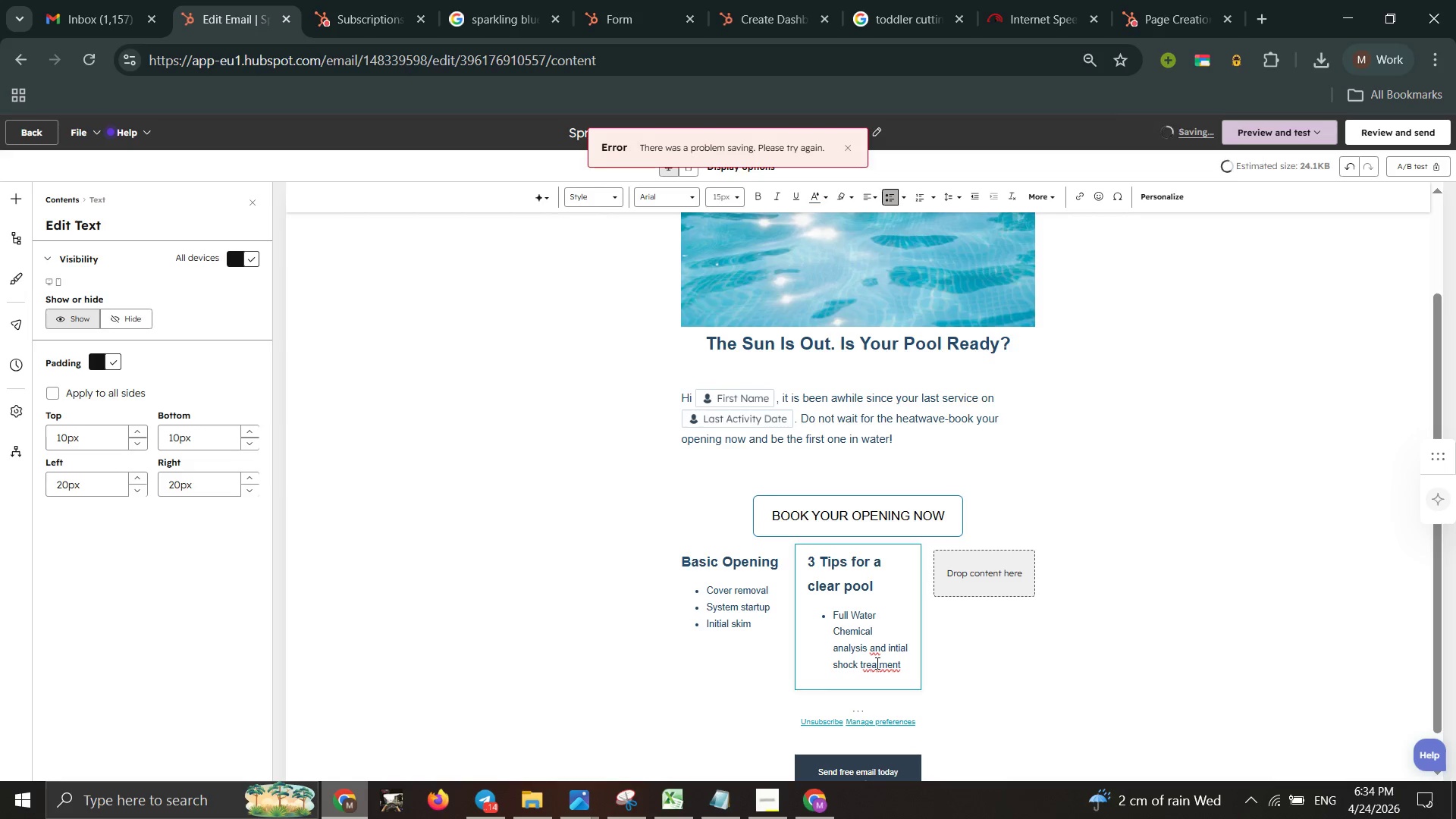 
double_click([876, 663])
 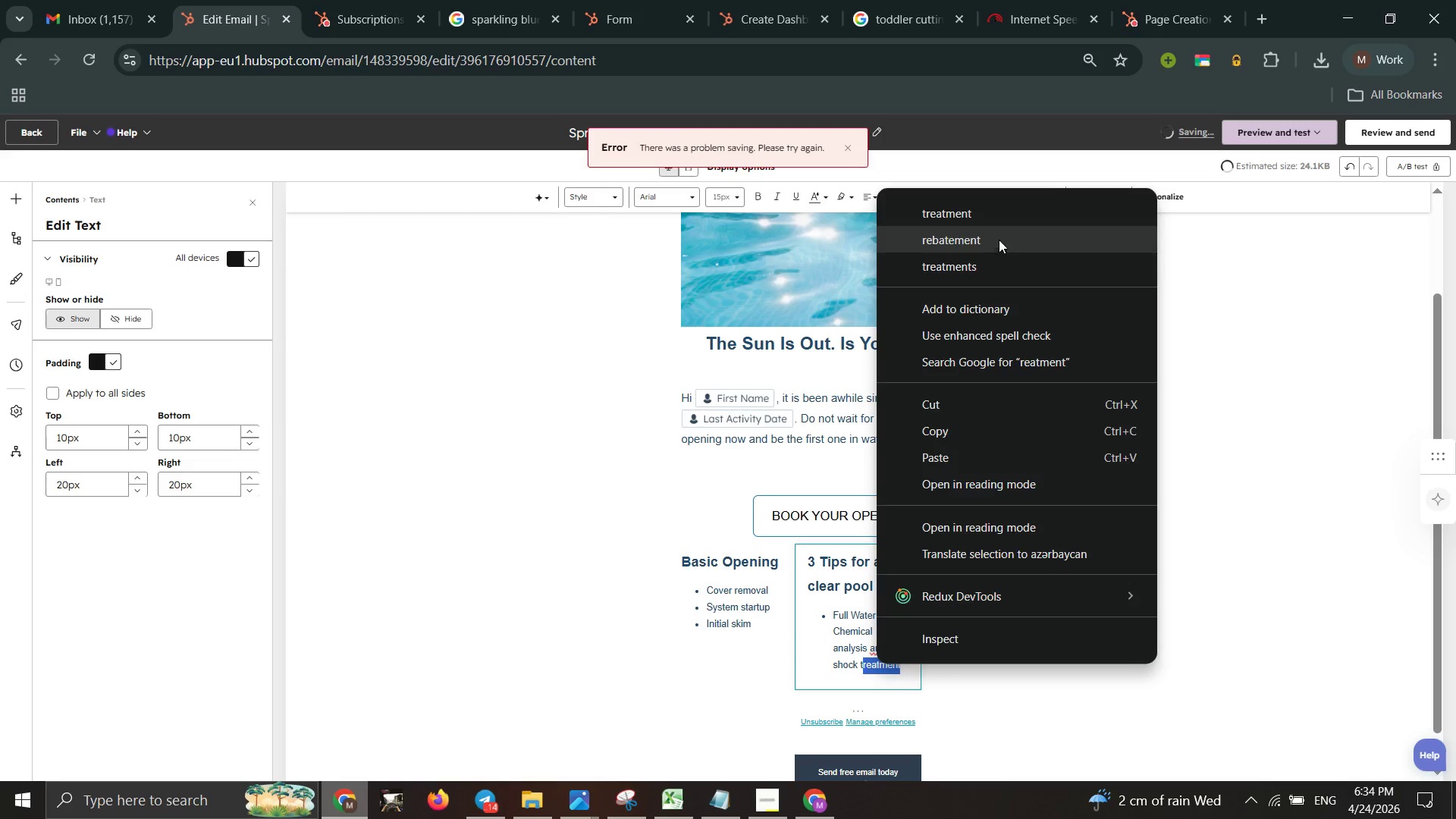 
double_click([1023, 212])
 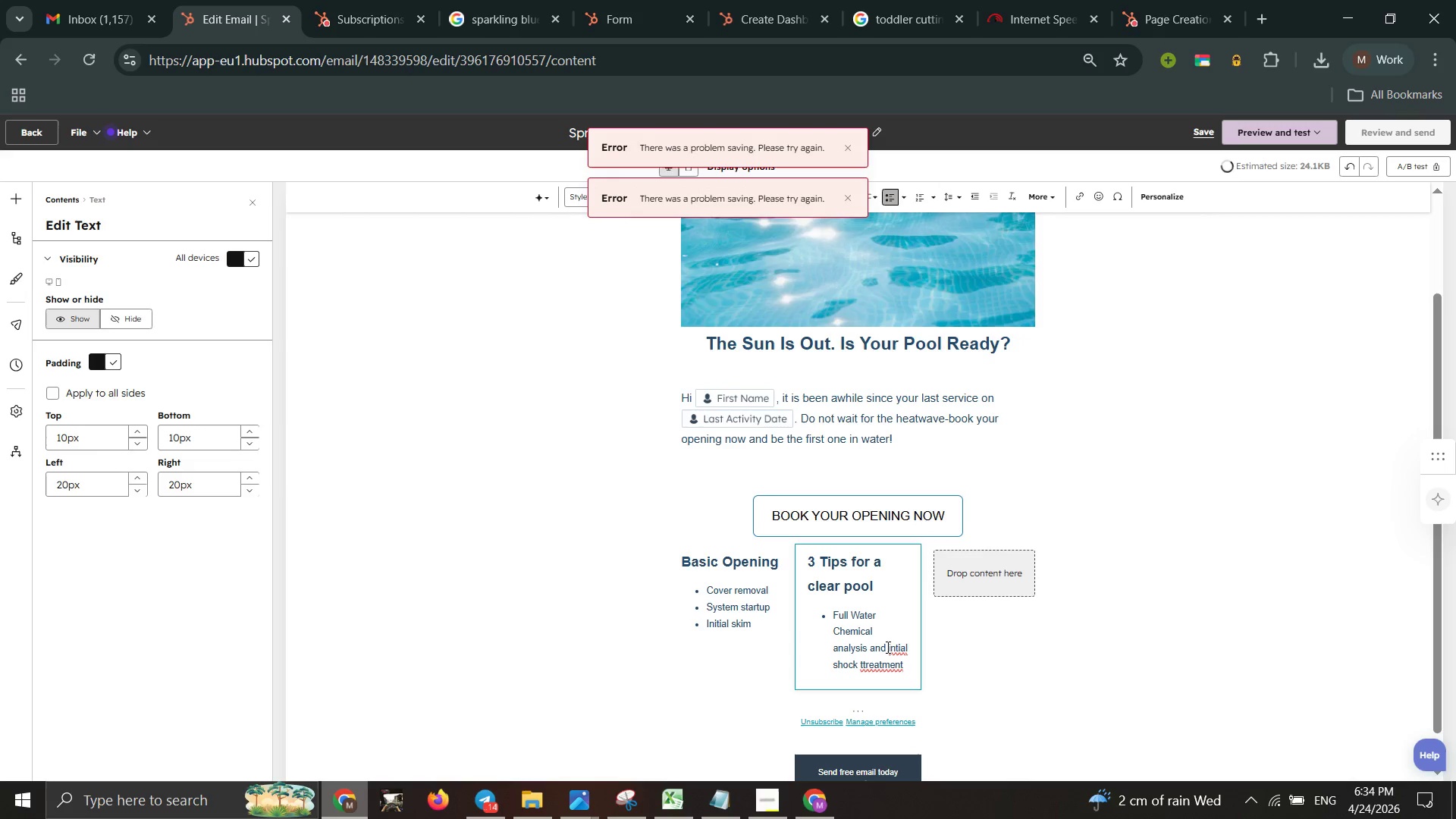 
left_click([862, 664])
 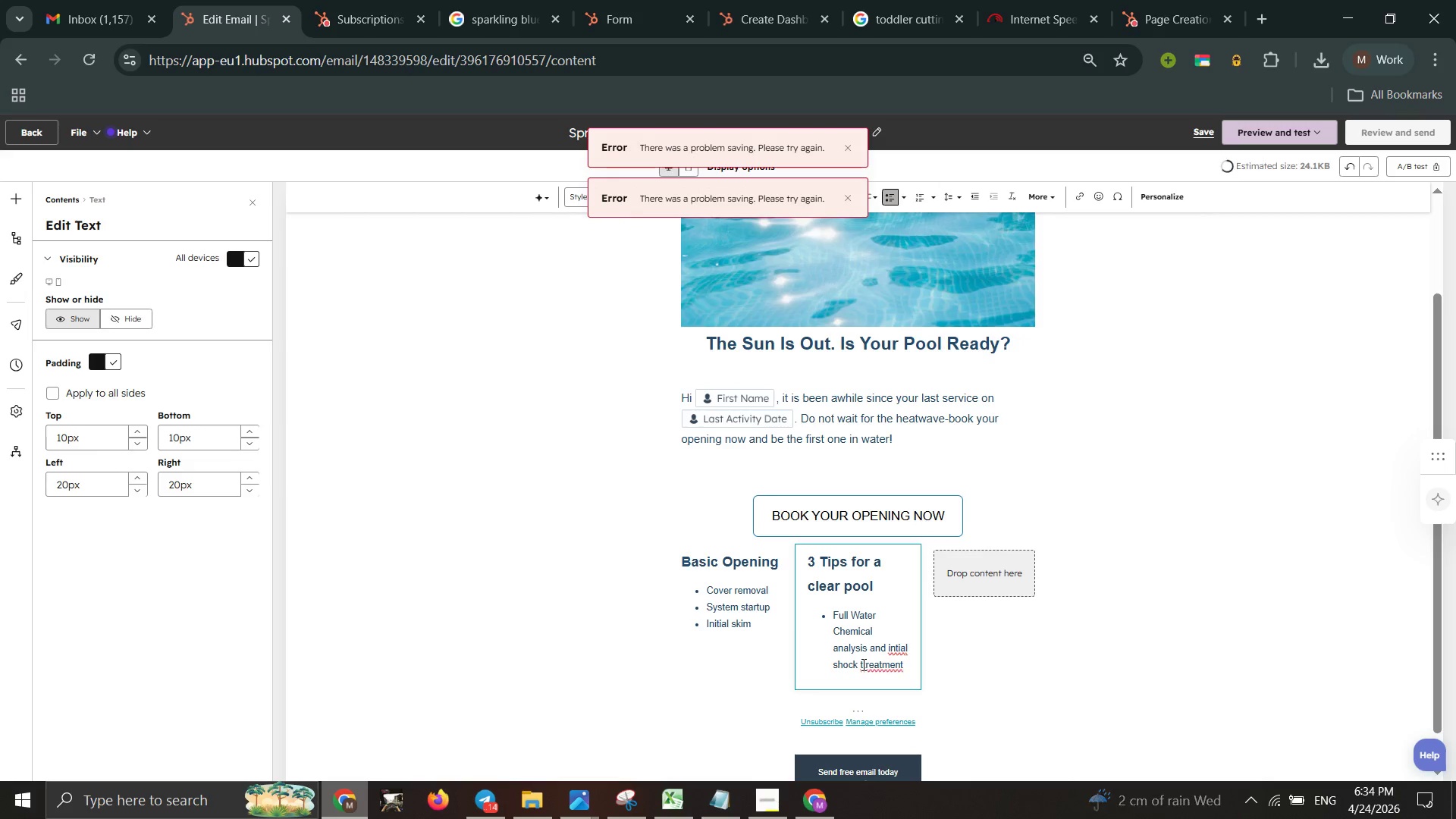 
key(Backspace)
 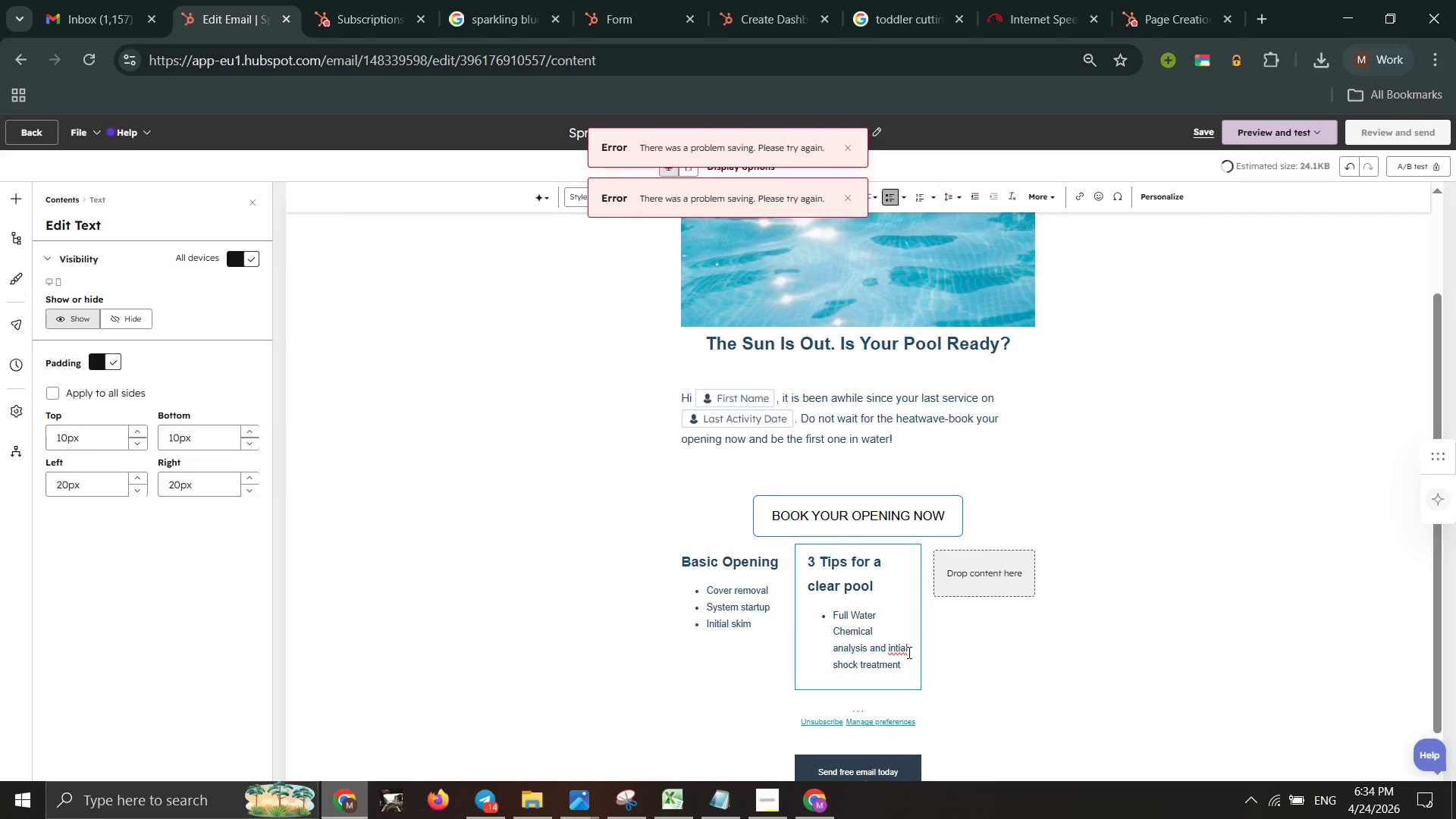 
right_click([900, 650])
 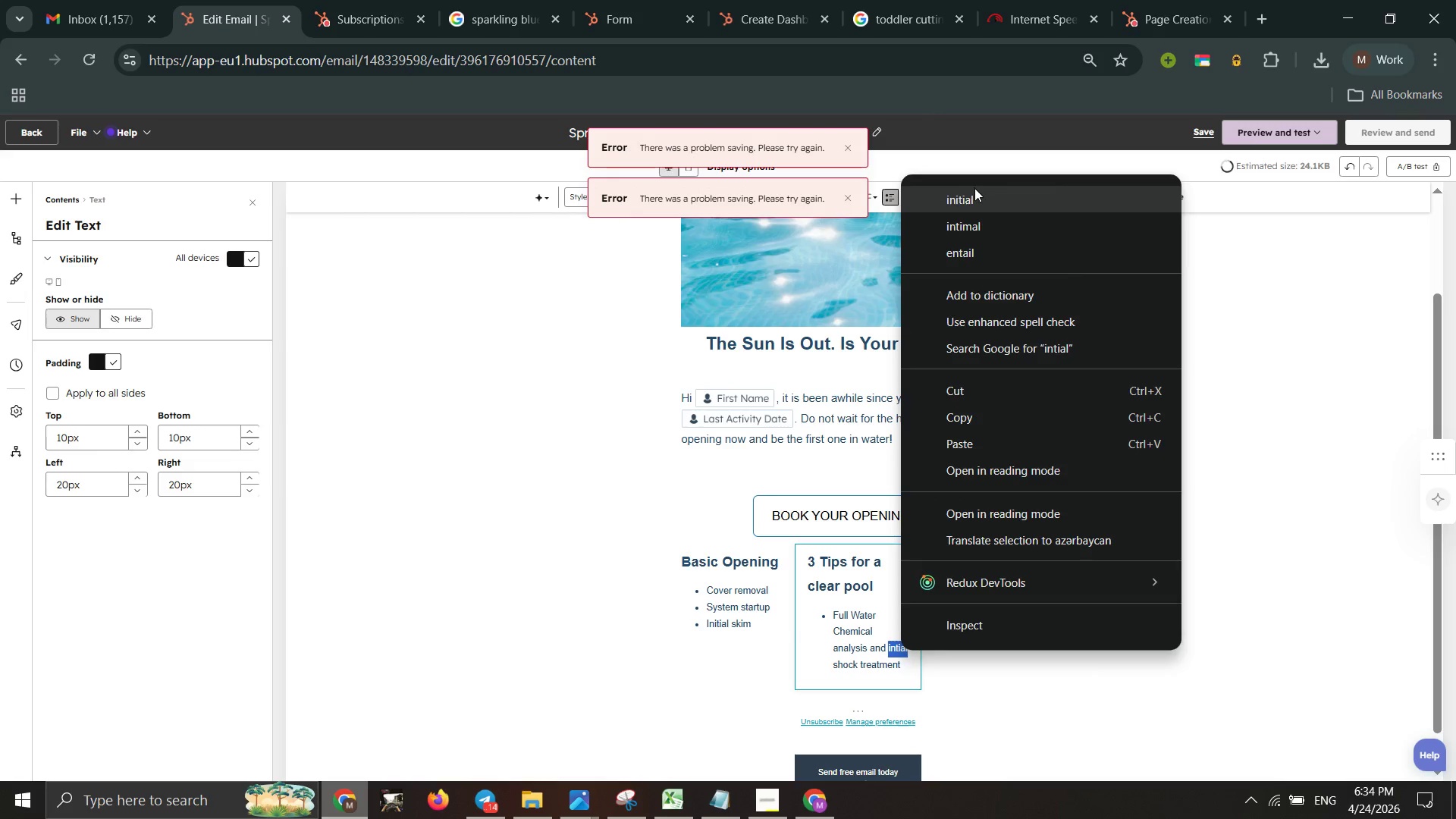 
double_click([974, 188])
 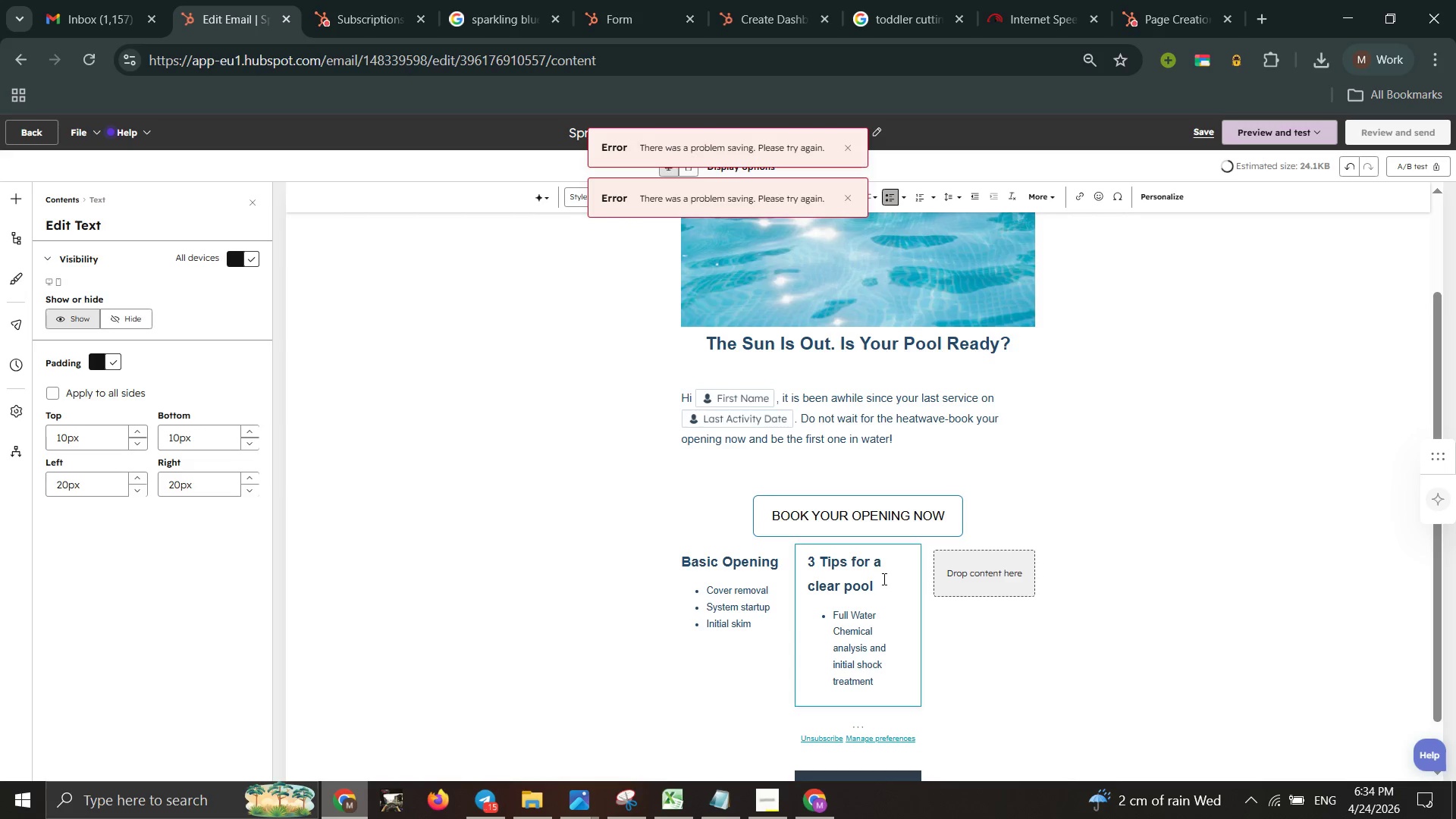 
double_click([899, 581])
 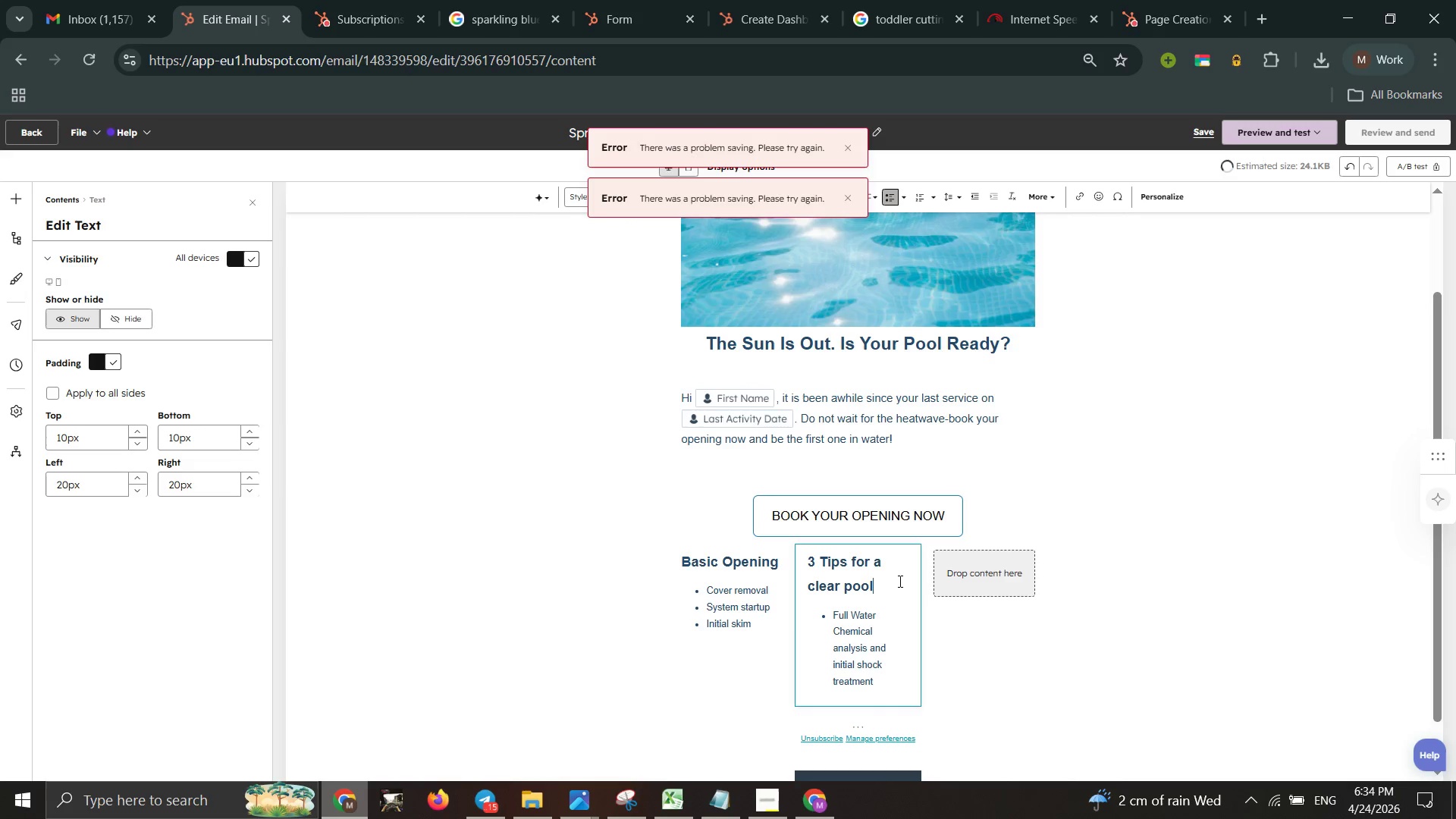 
triple_click([899, 581])
 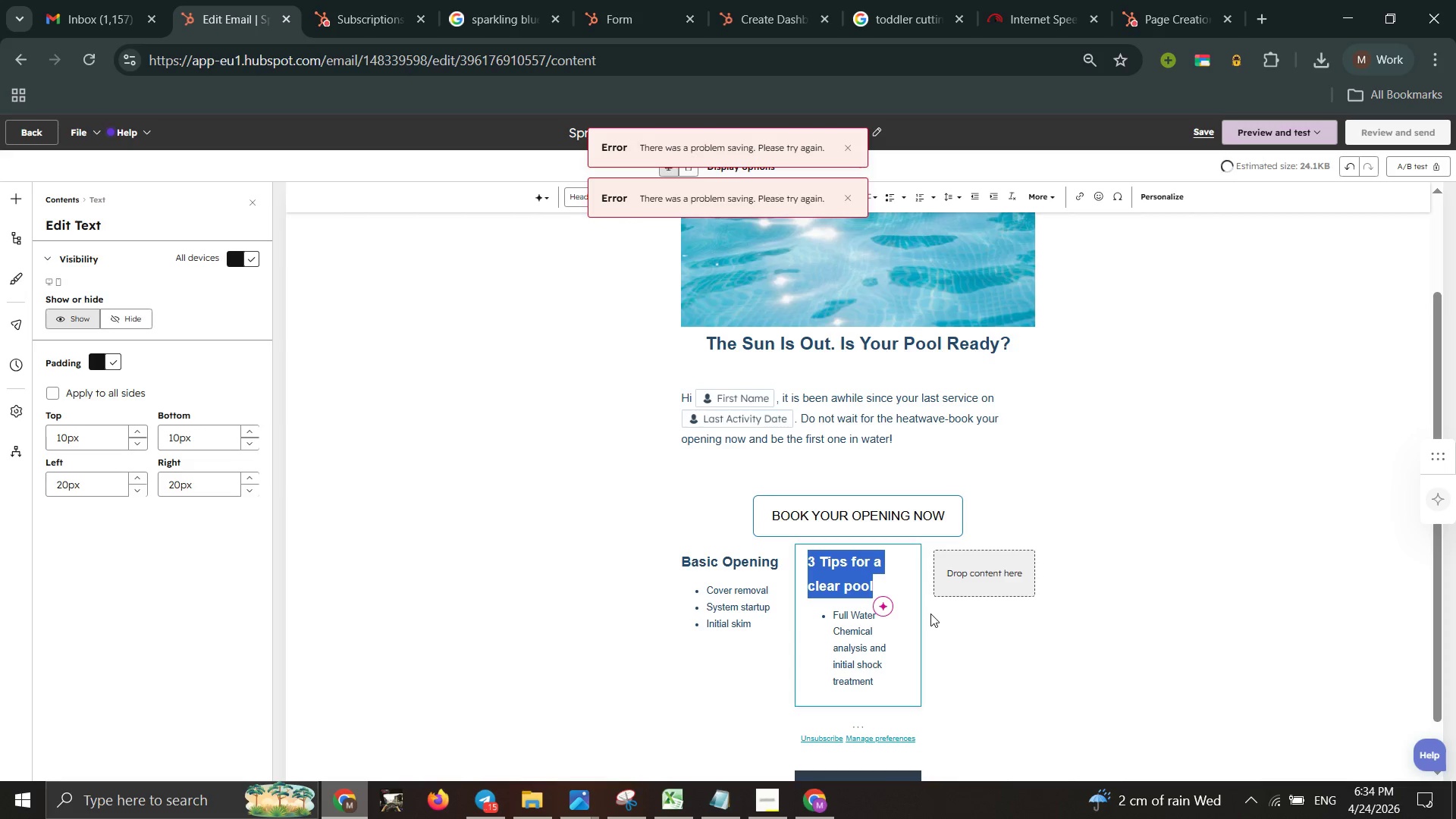 
wait(5.27)
 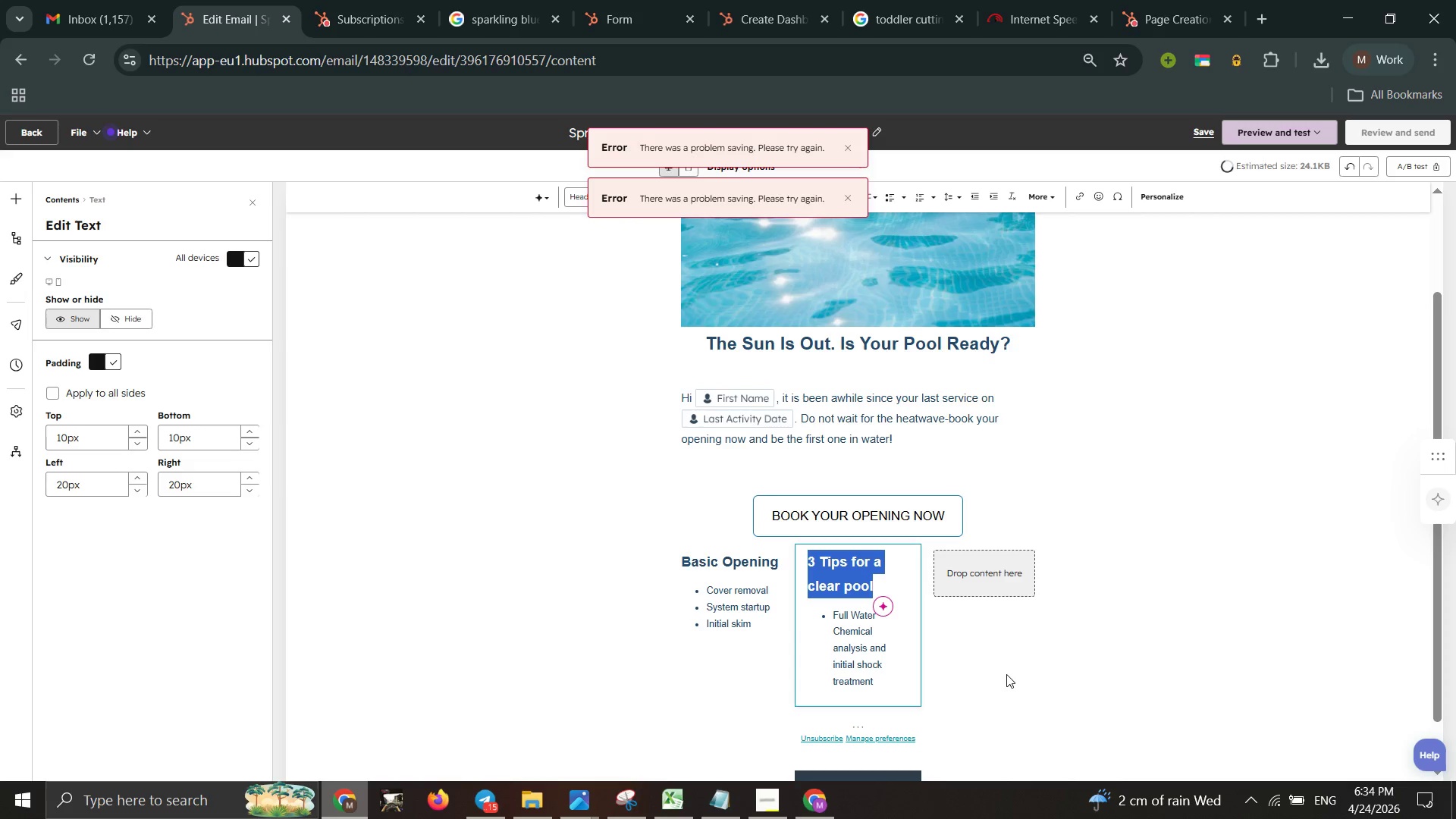 
left_click([940, 651])
 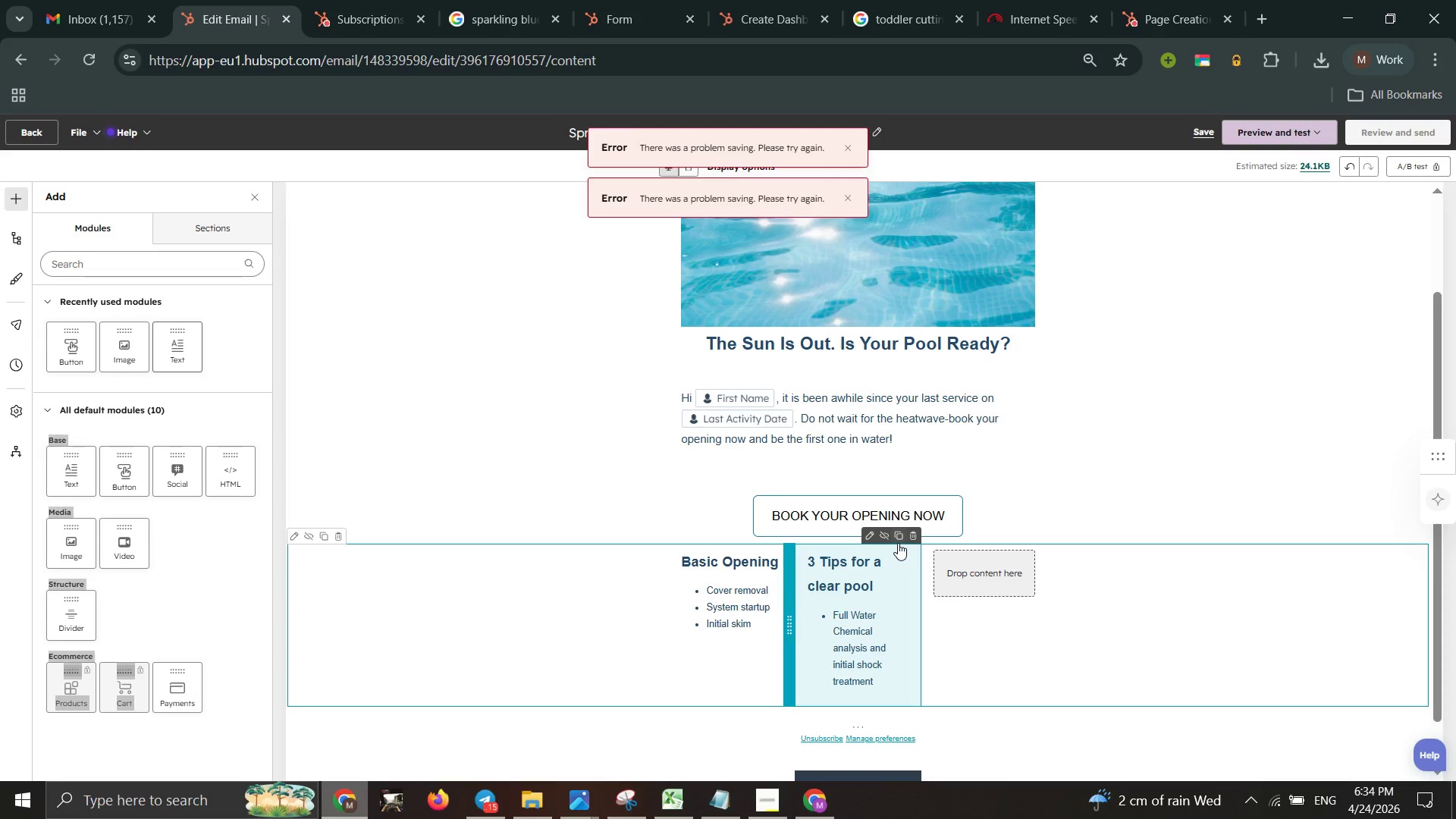 
double_click([900, 539])
 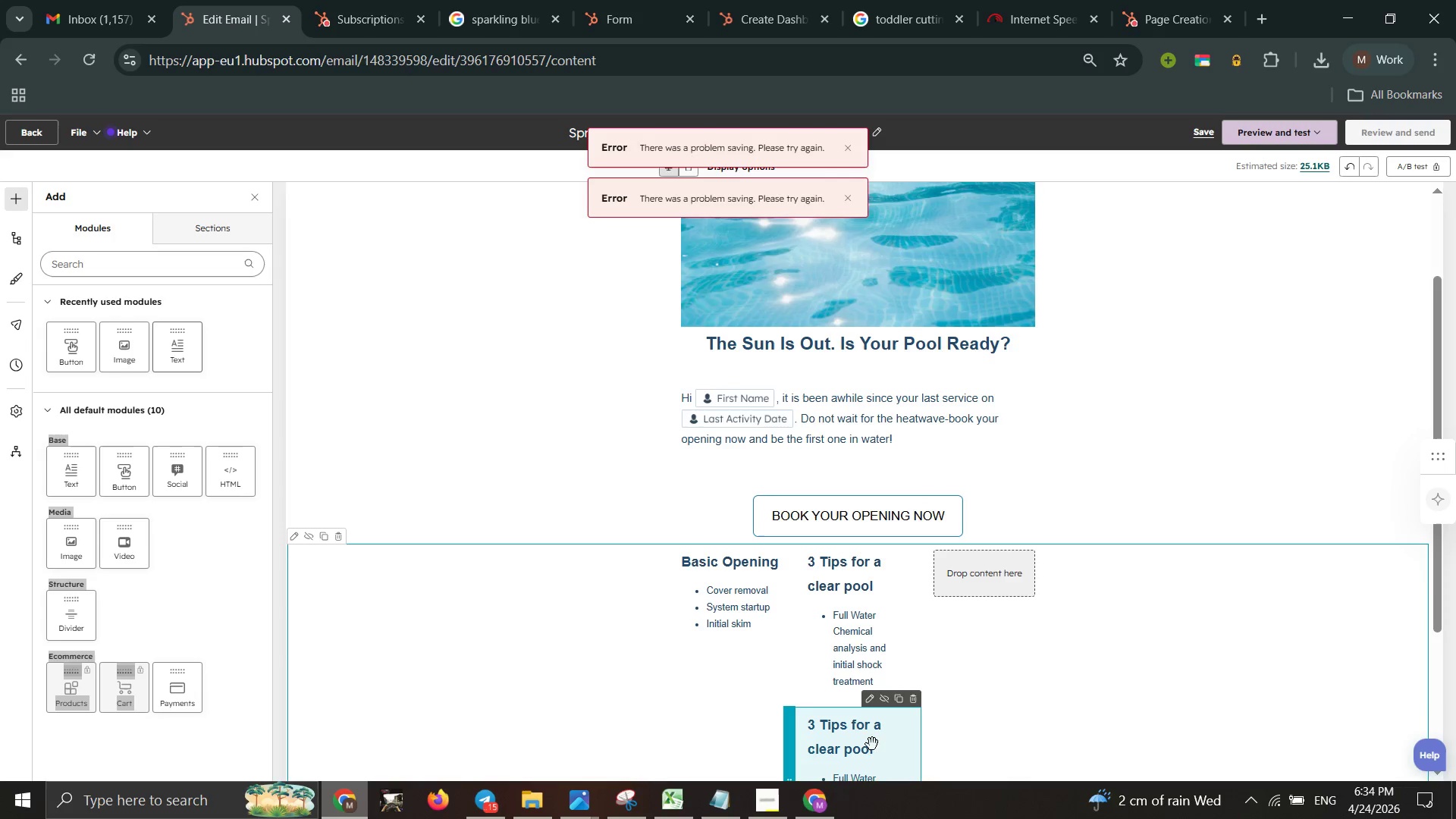 
left_click_drag(start_coordinate=[873, 748], to_coordinate=[1005, 563])
 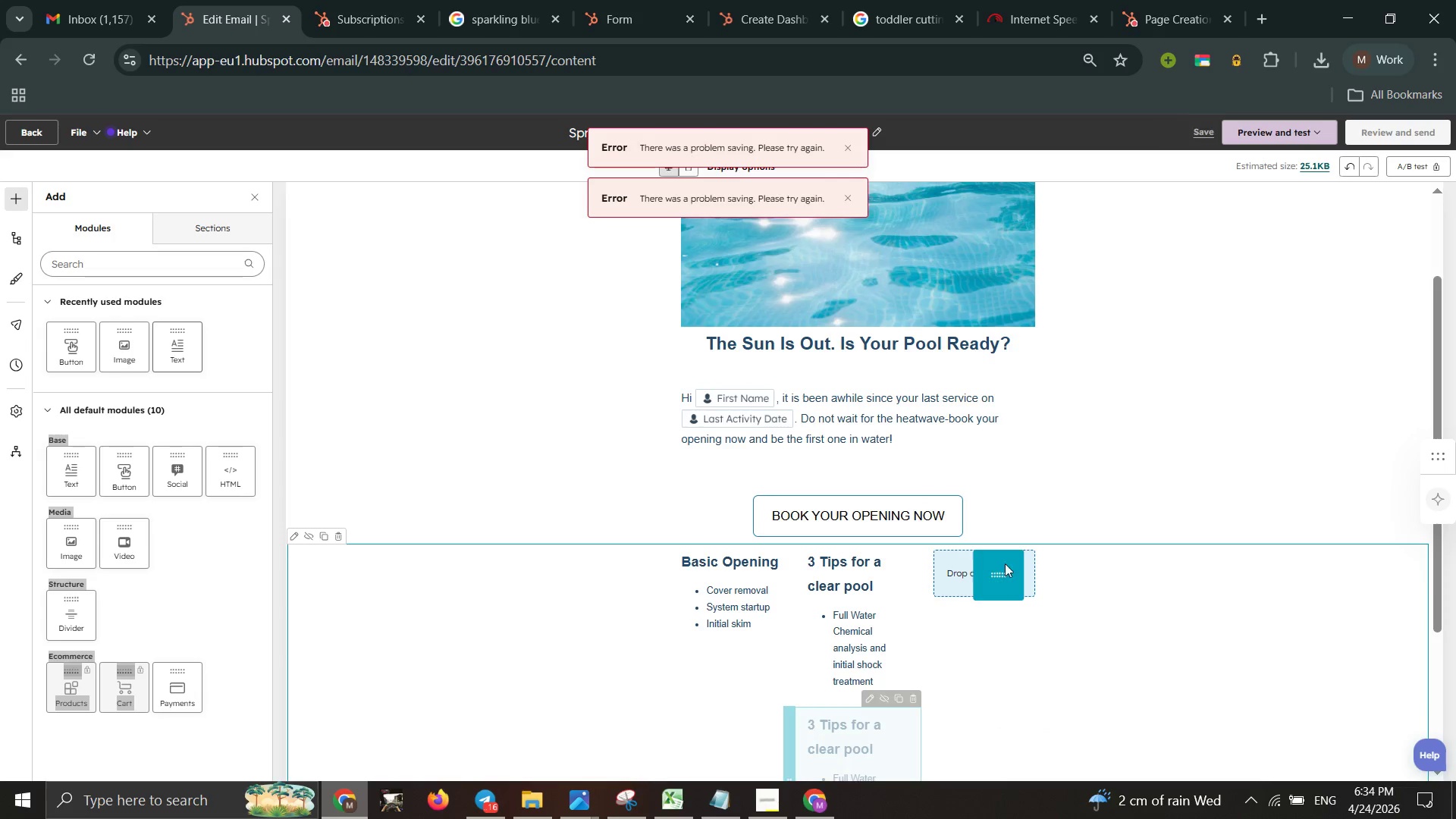 
left_click([1005, 563])
 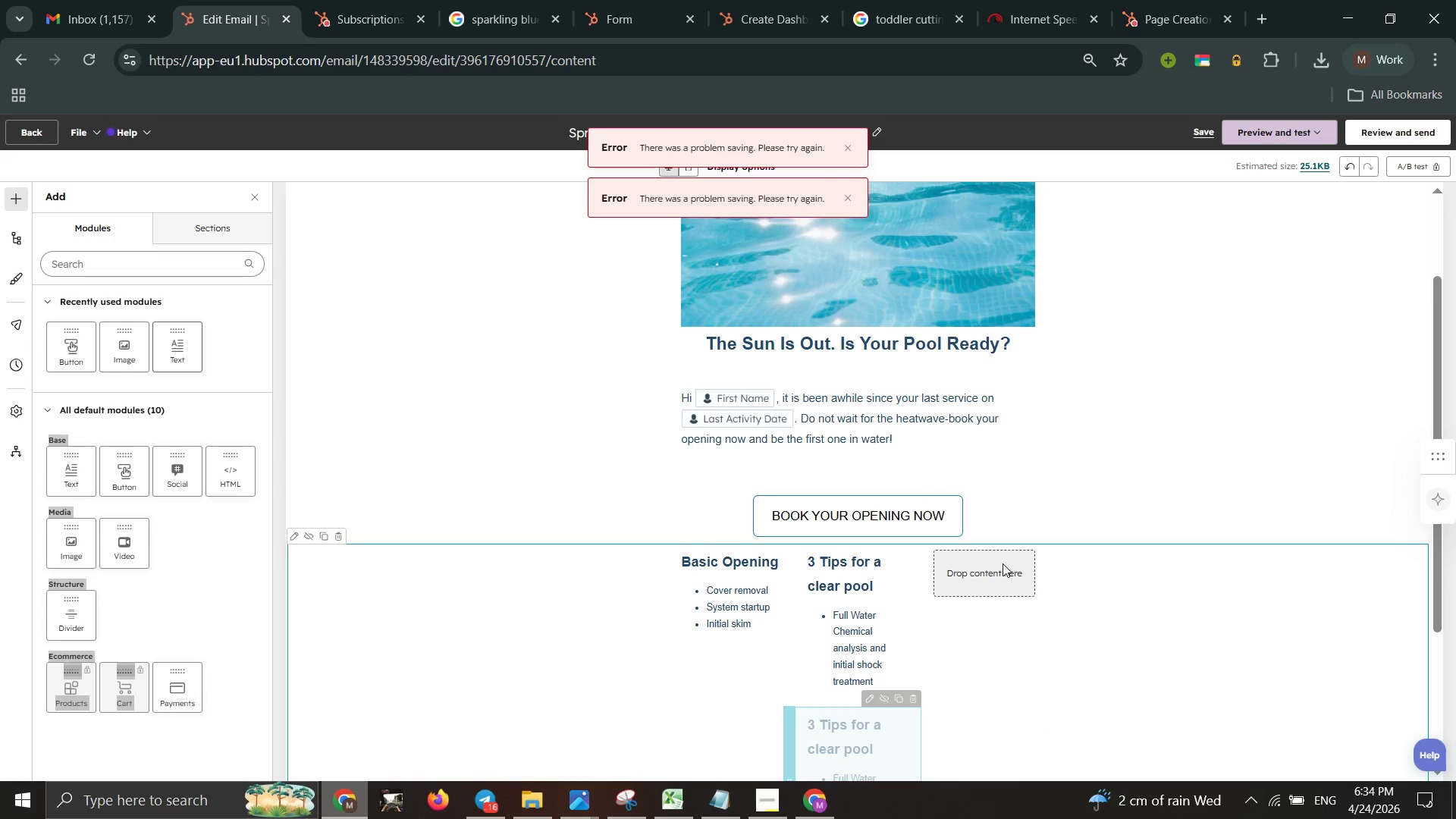 
triple_click([1003, 563])
 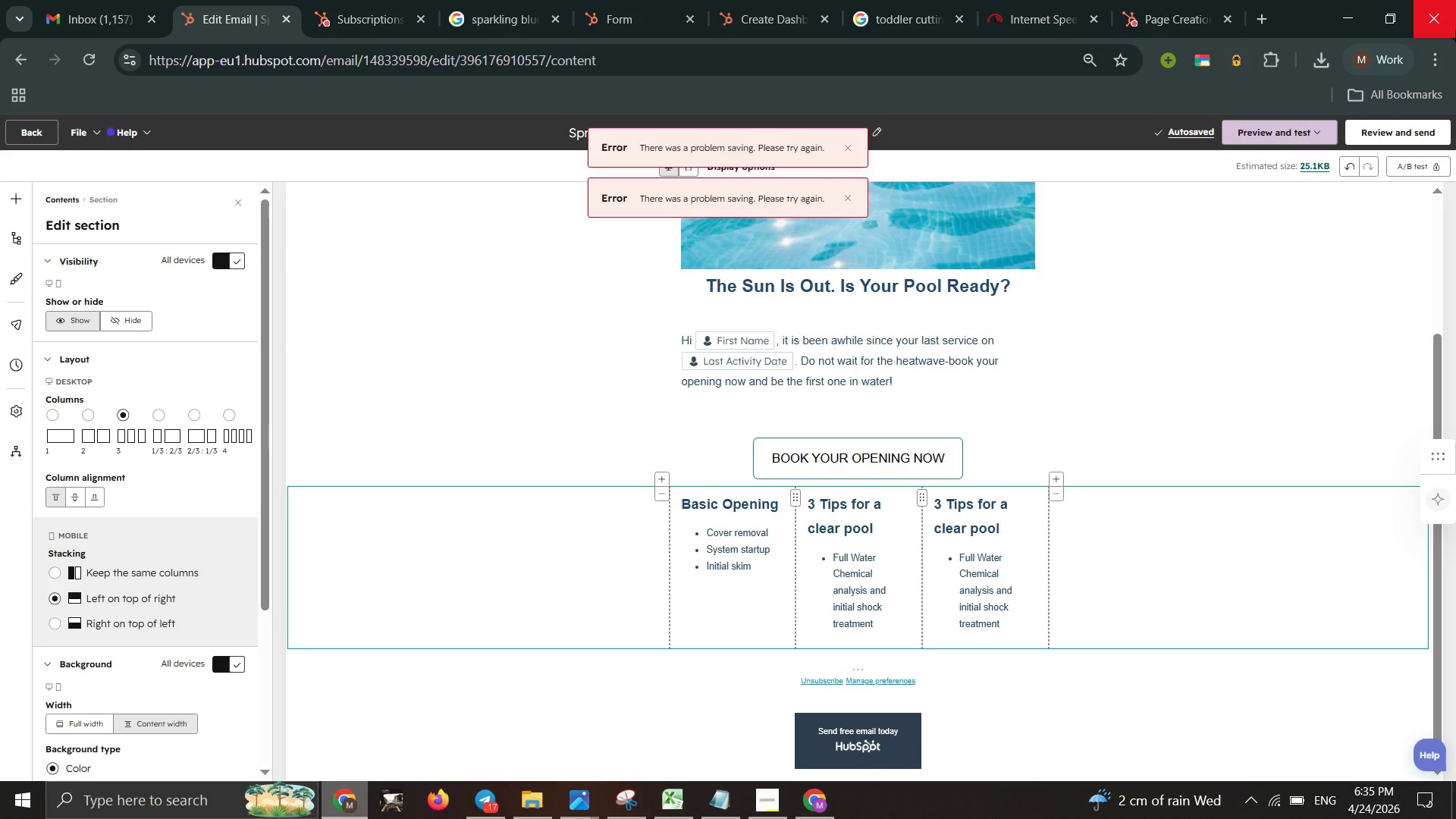 
wait(43.2)
 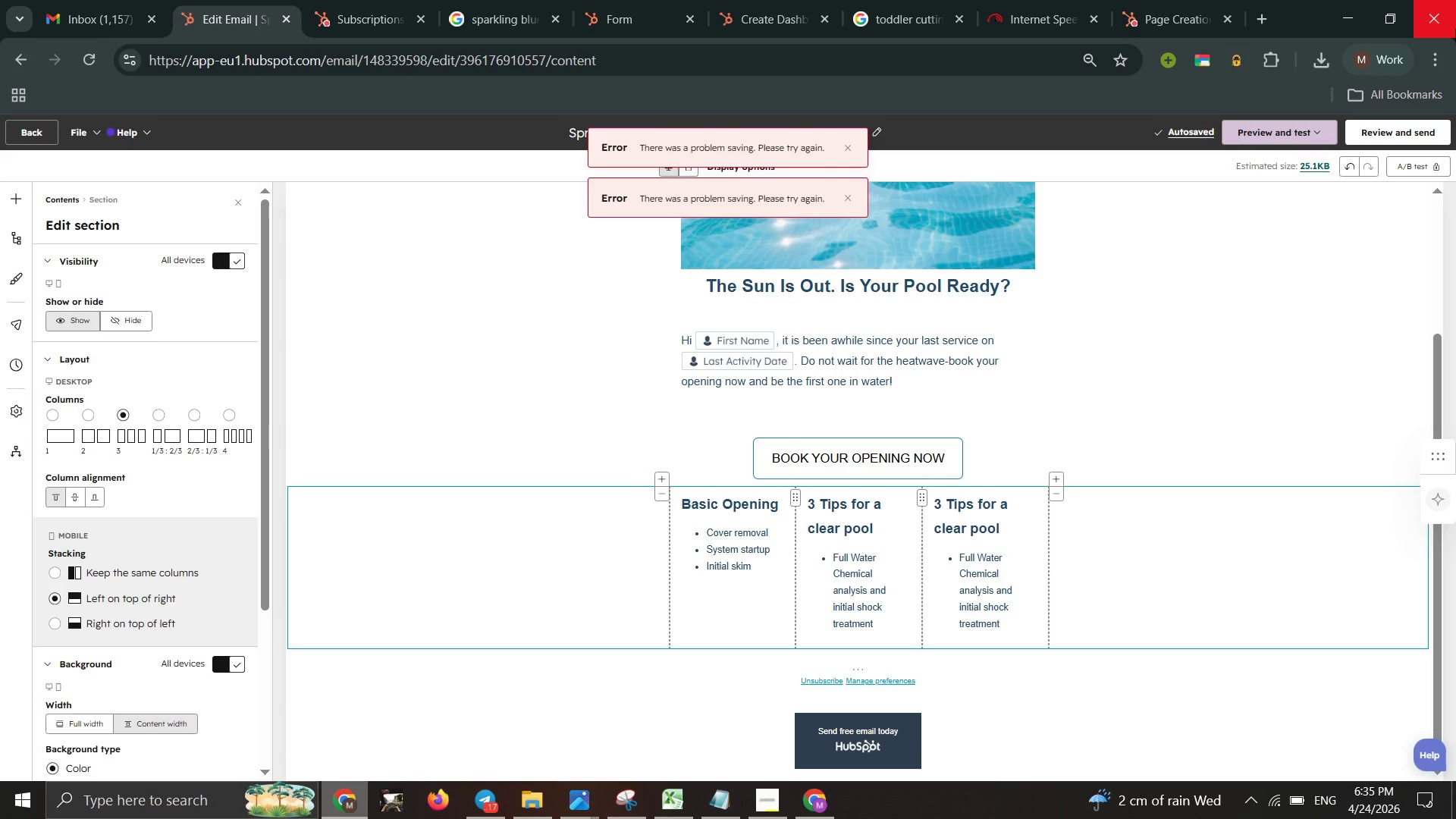 
left_click([754, 799])